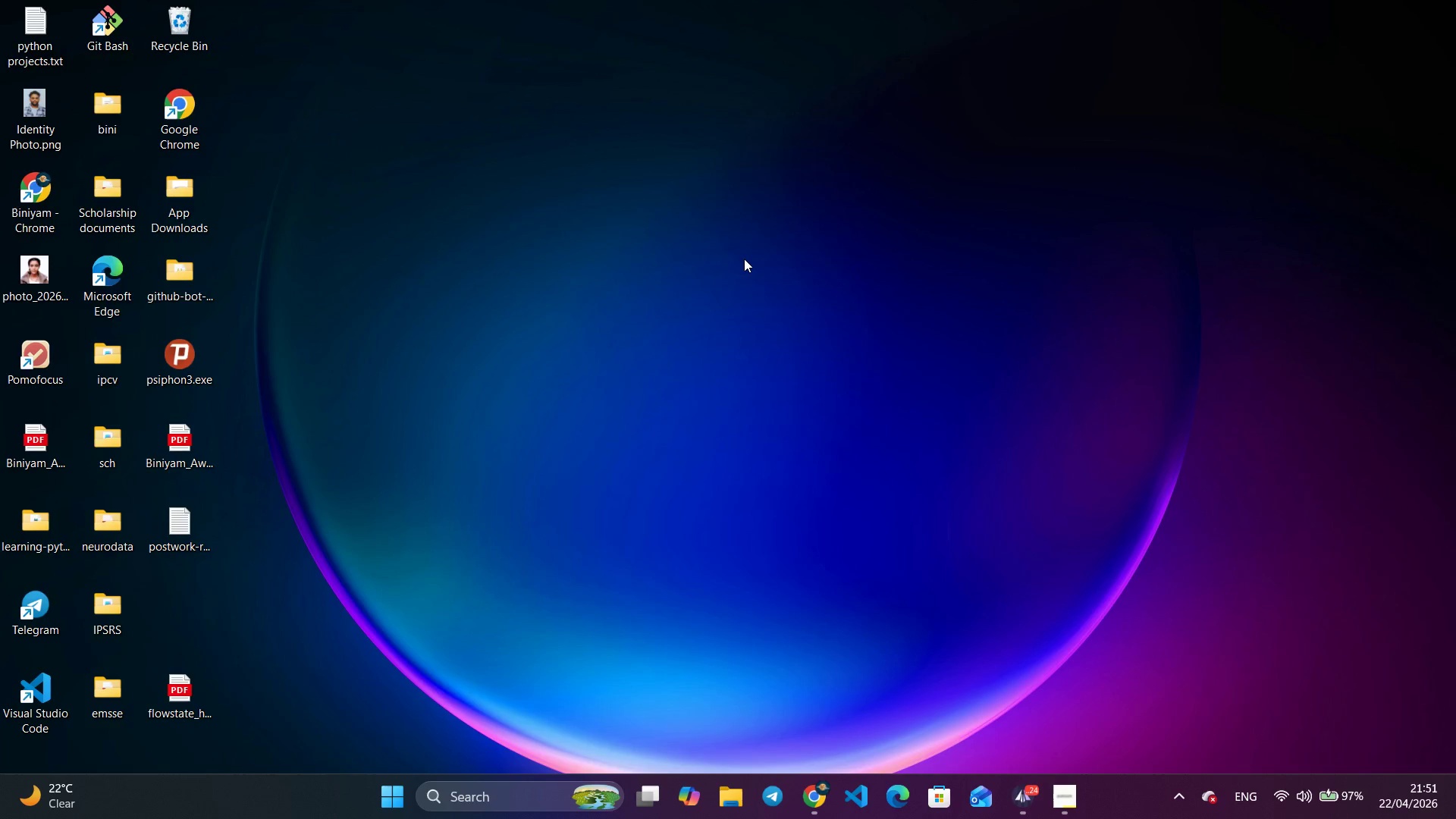 
right_click([744, 259])
 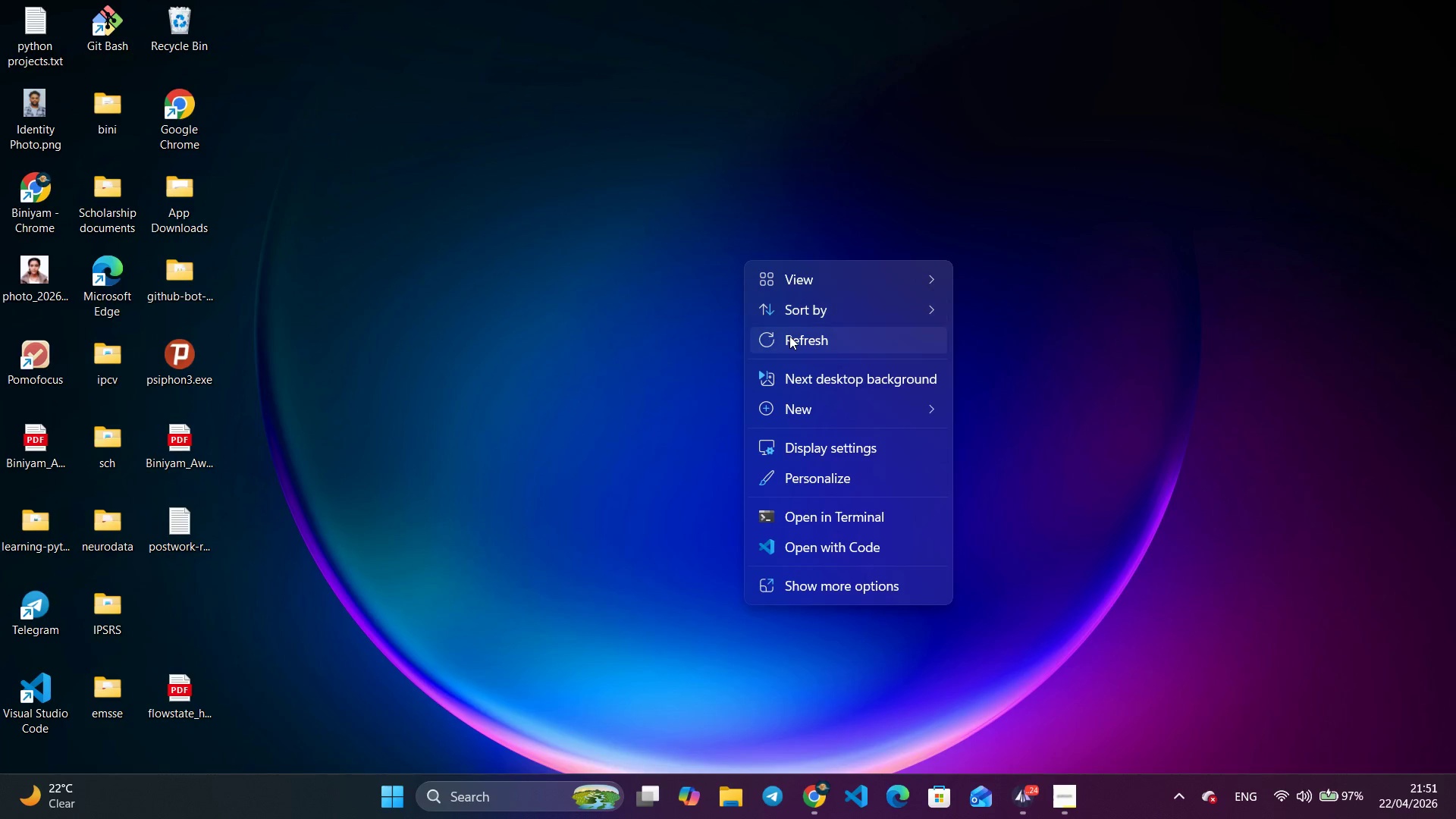 
left_click([789, 336])